 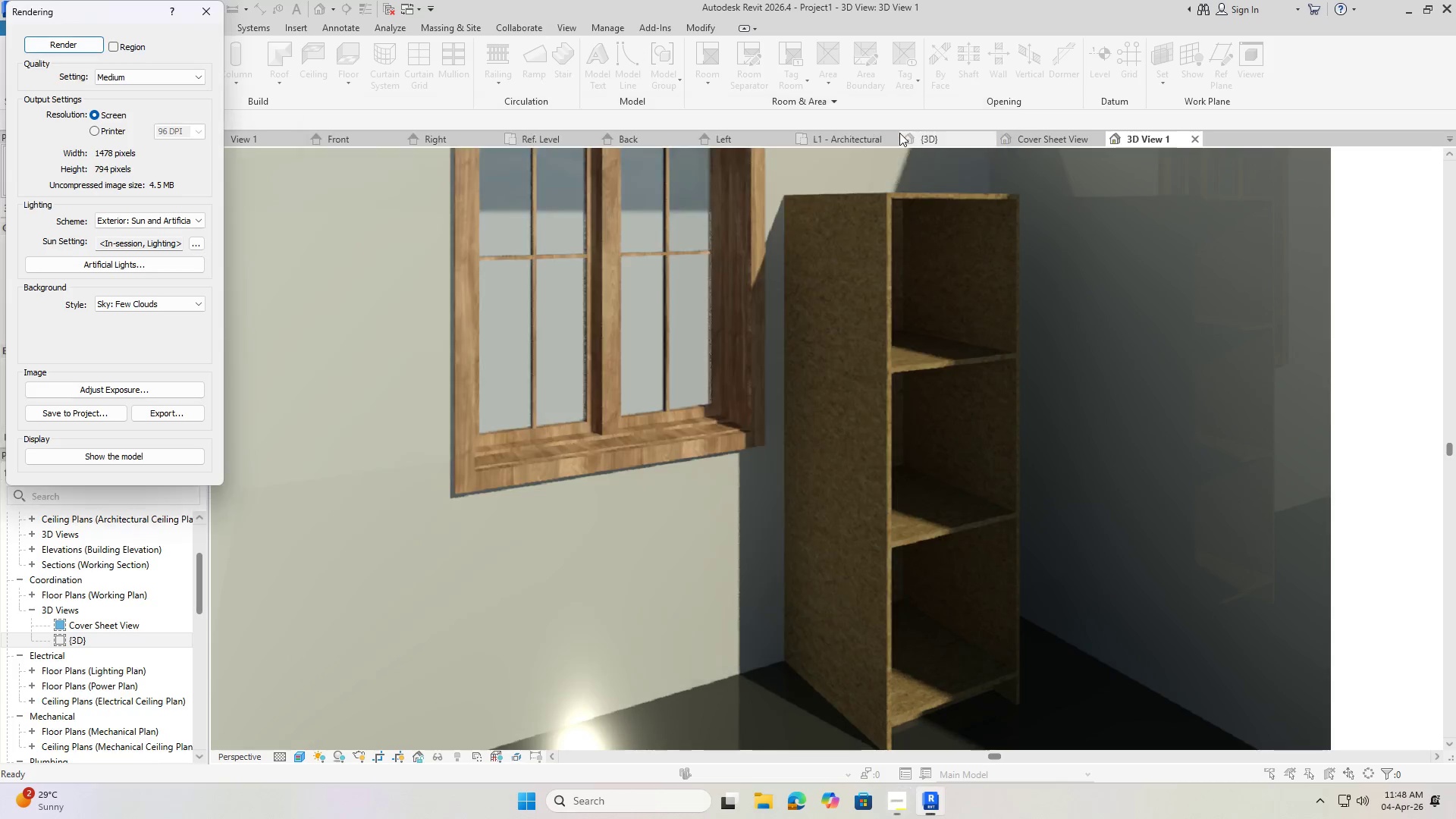 
scroll: coordinate [1013, 434], scroll_direction: down, amount: 6.0
 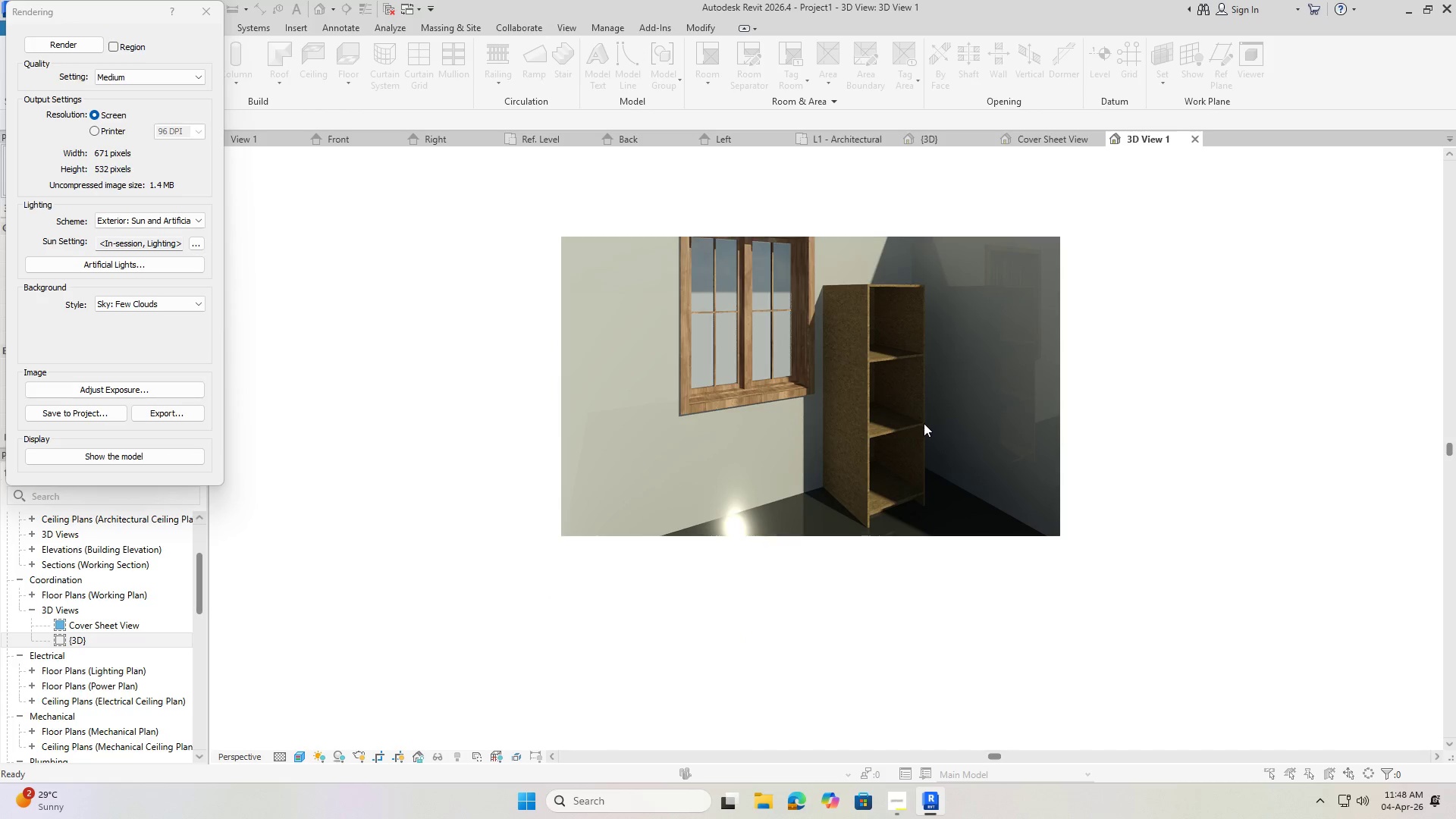 
scroll: coordinate [920, 413], scroll_direction: up, amount: 4.0
 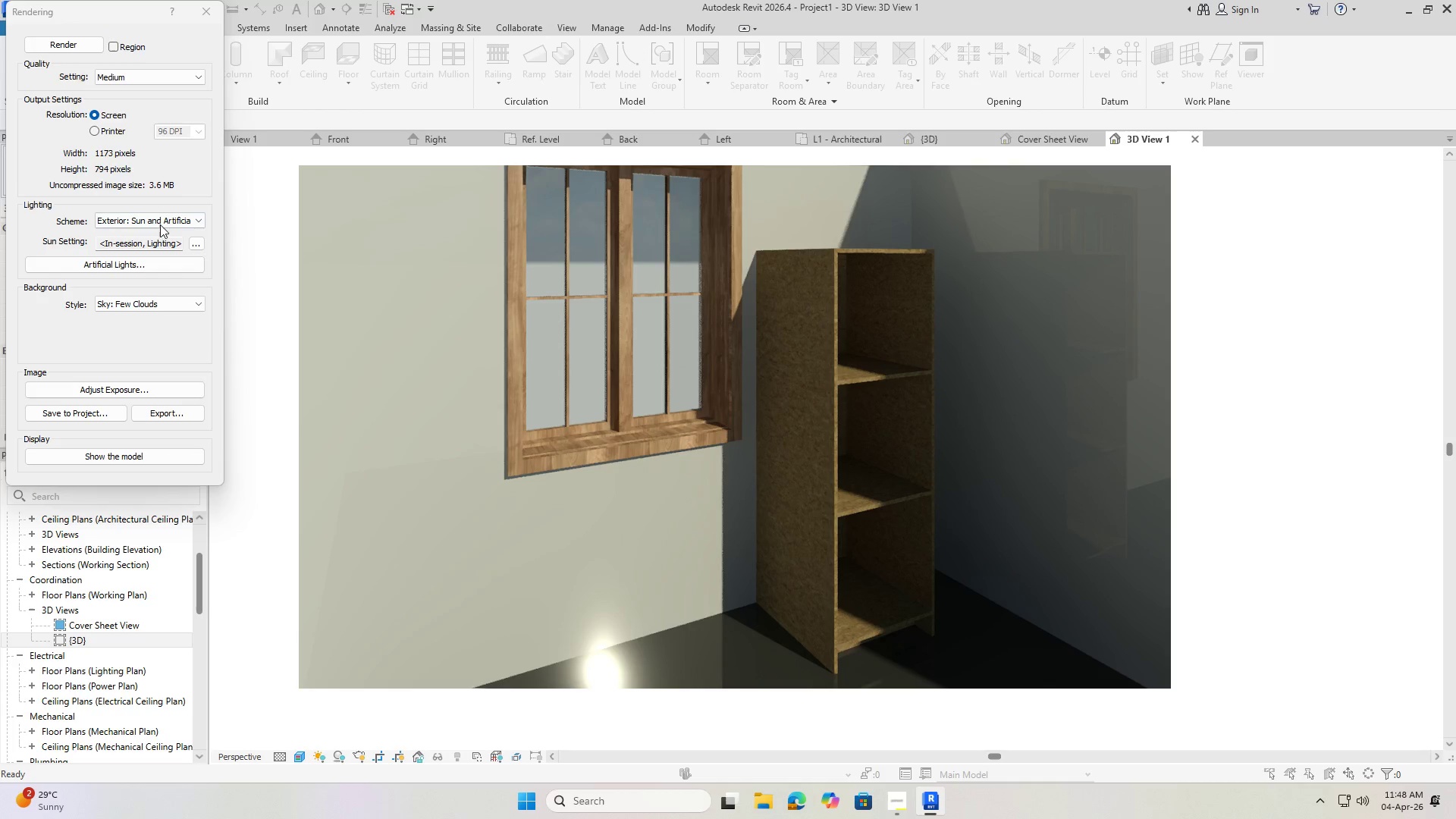 
mouse_move([183, 422])
 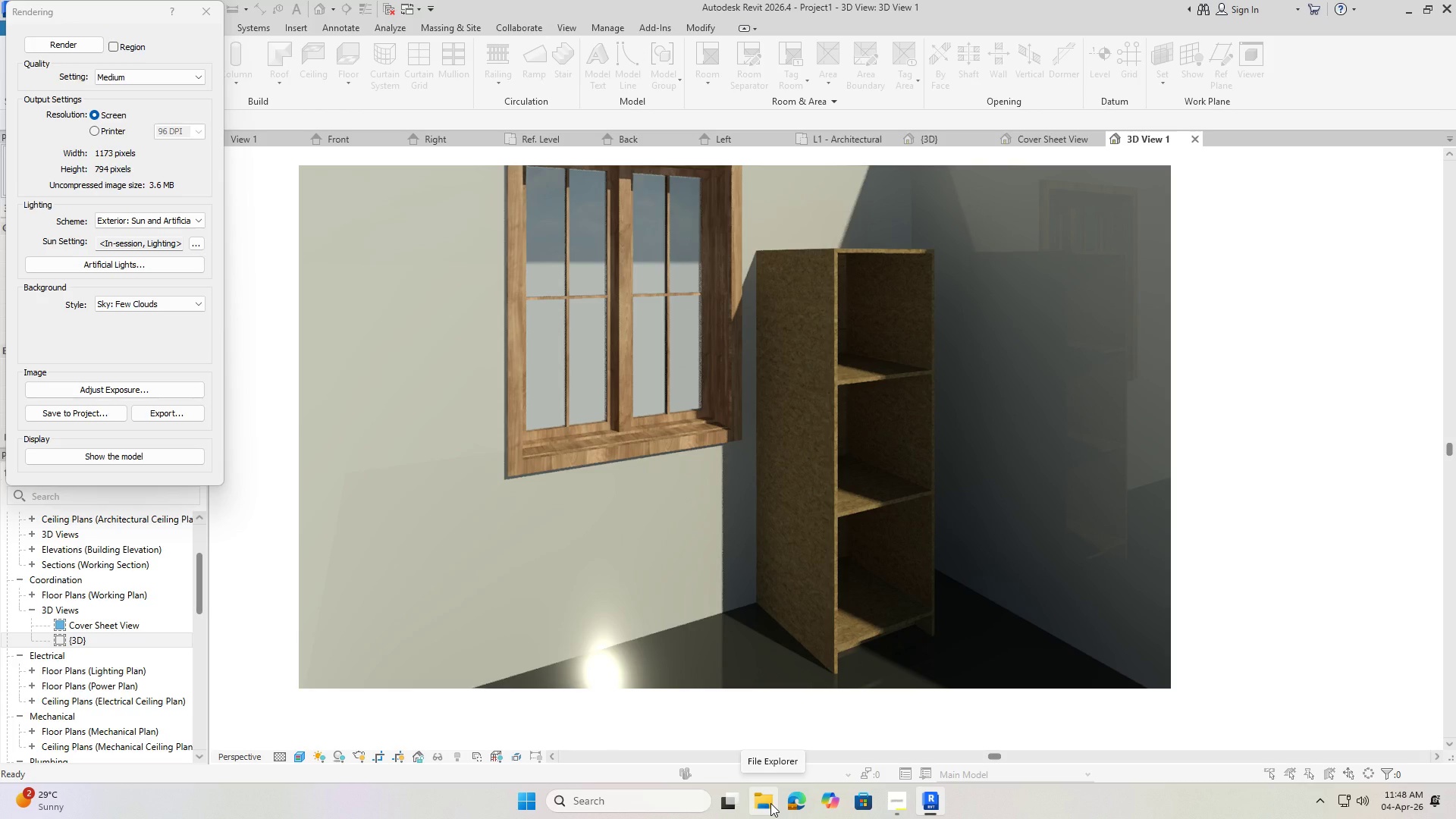 
left_click([770, 803])
 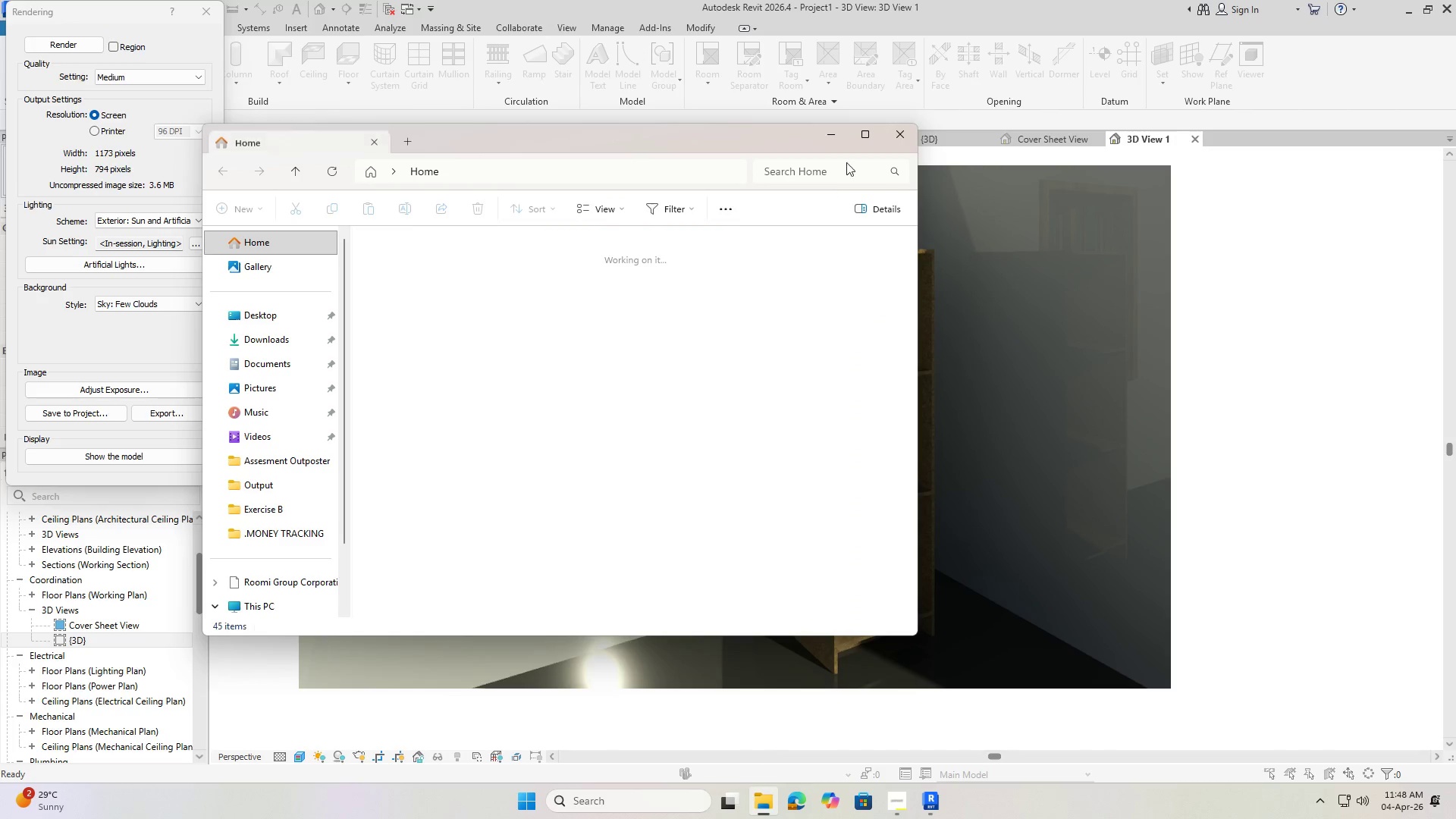 
left_click([890, 139])
 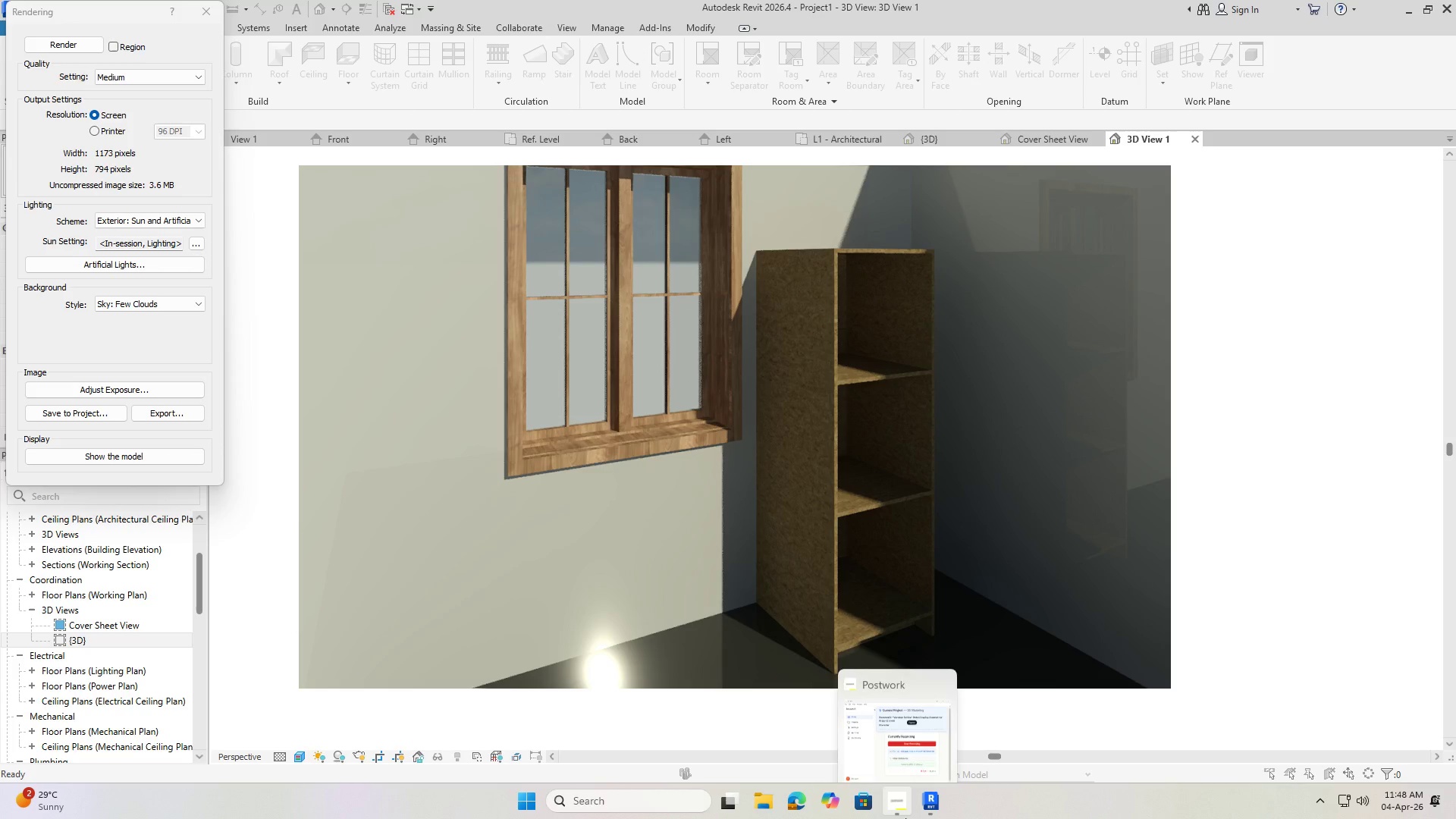 
left_click([904, 813])